 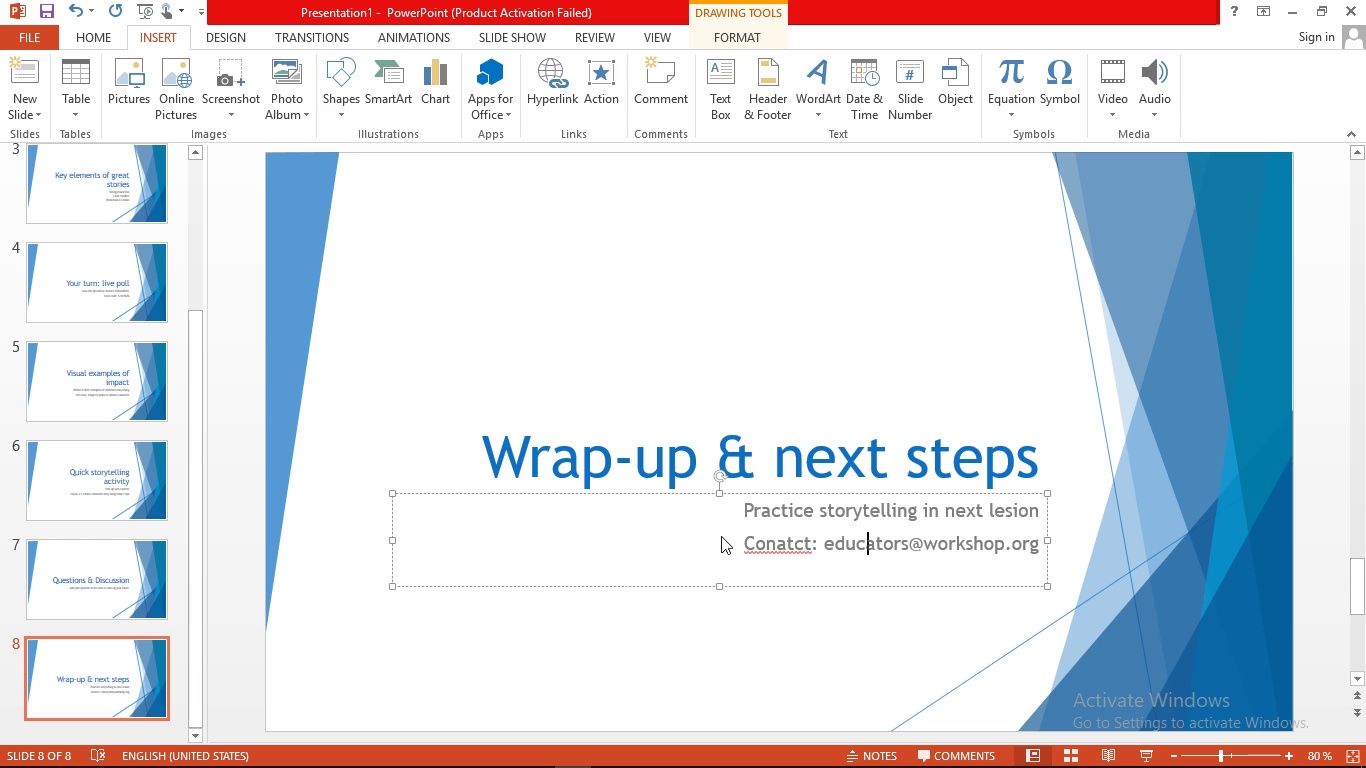 
key(ArrowLeft)
 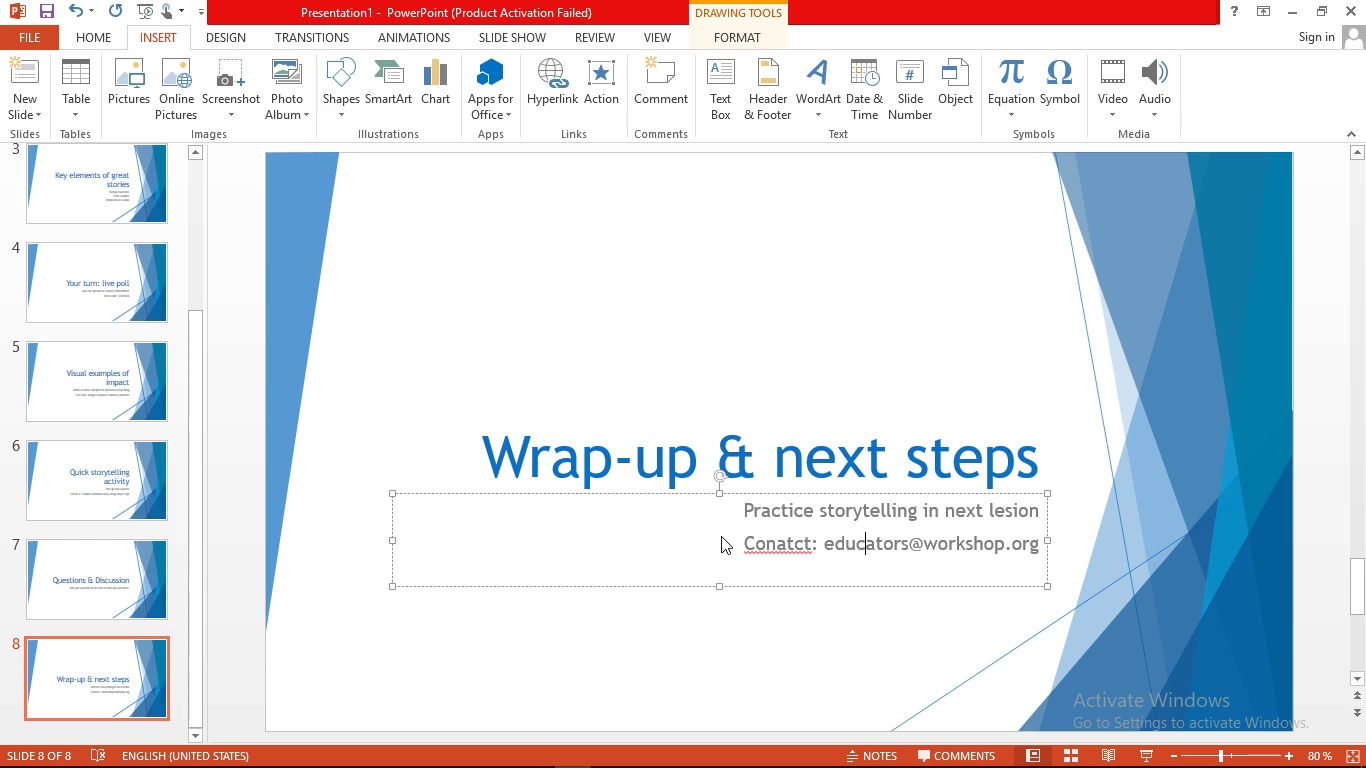 
key(ArrowLeft)
 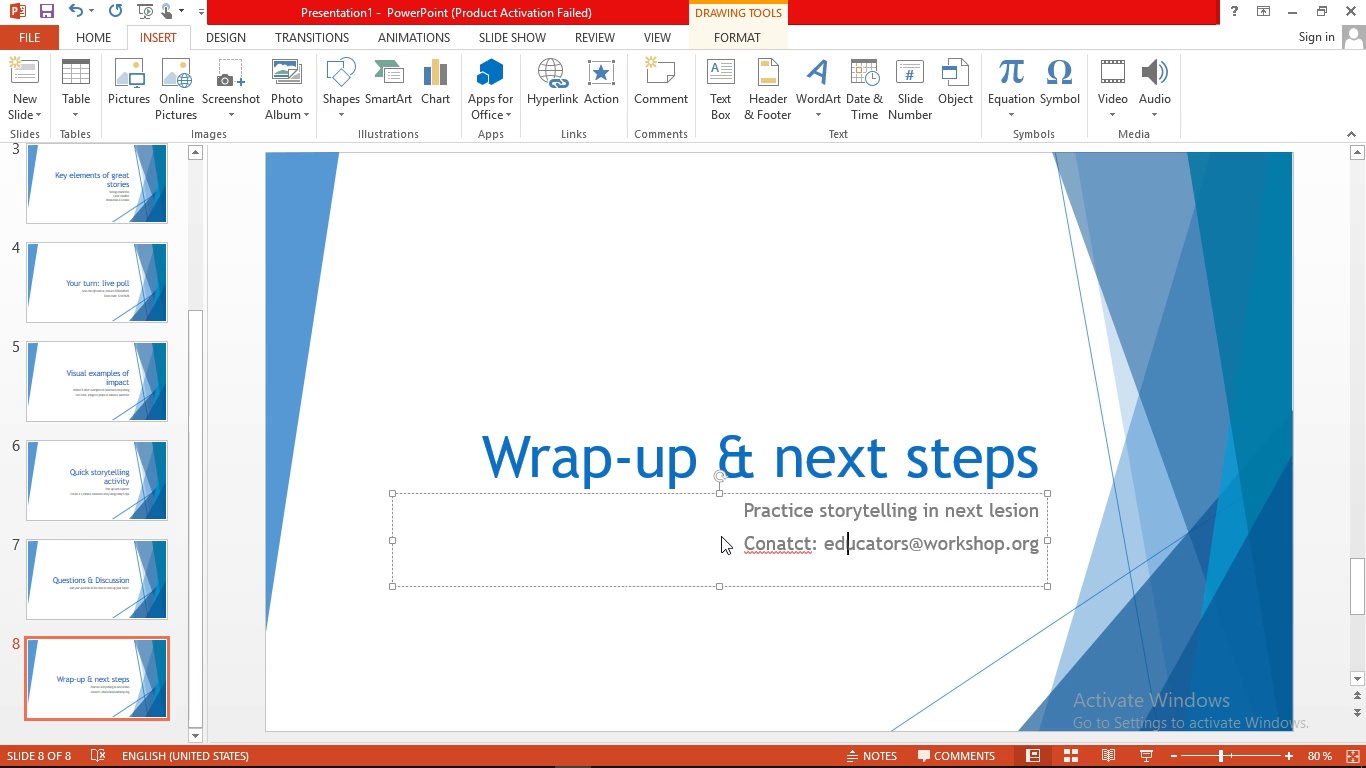 
key(ArrowLeft)
 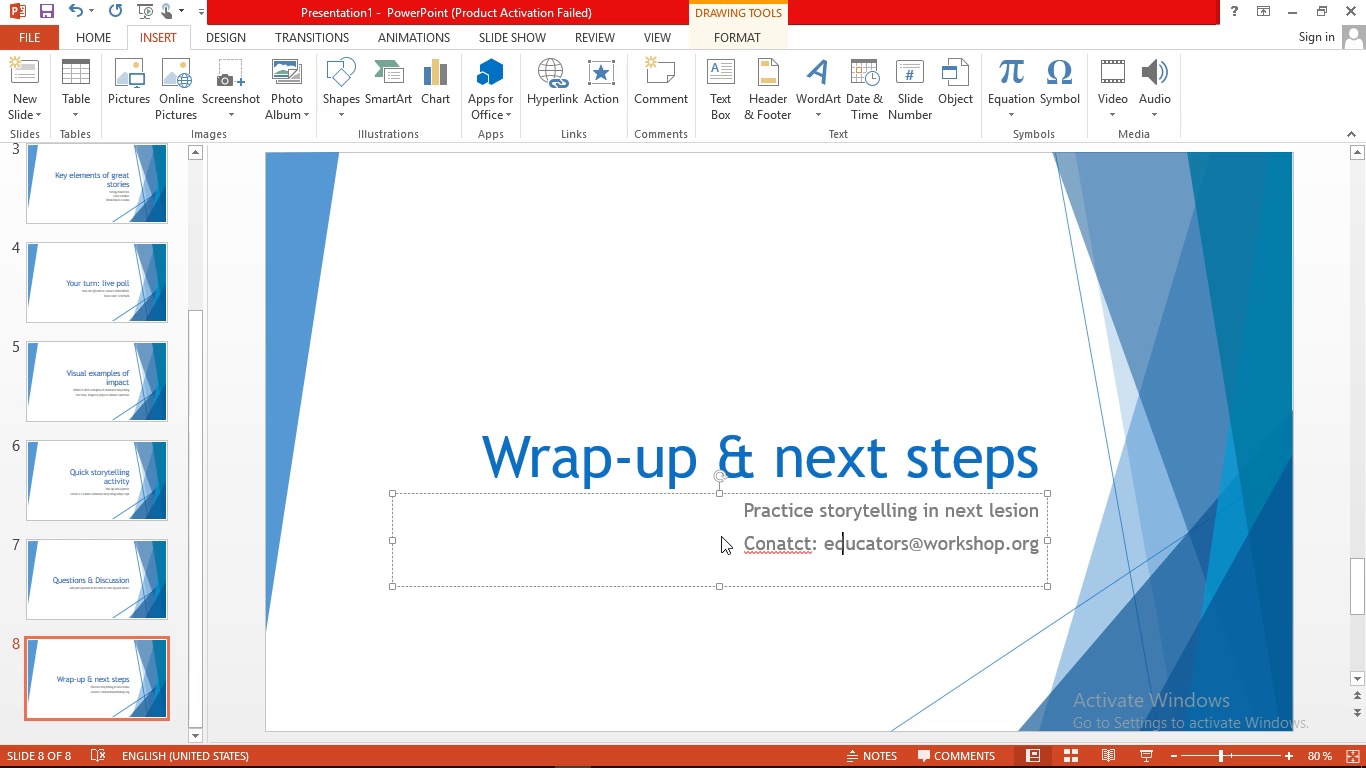 
key(ArrowLeft)
 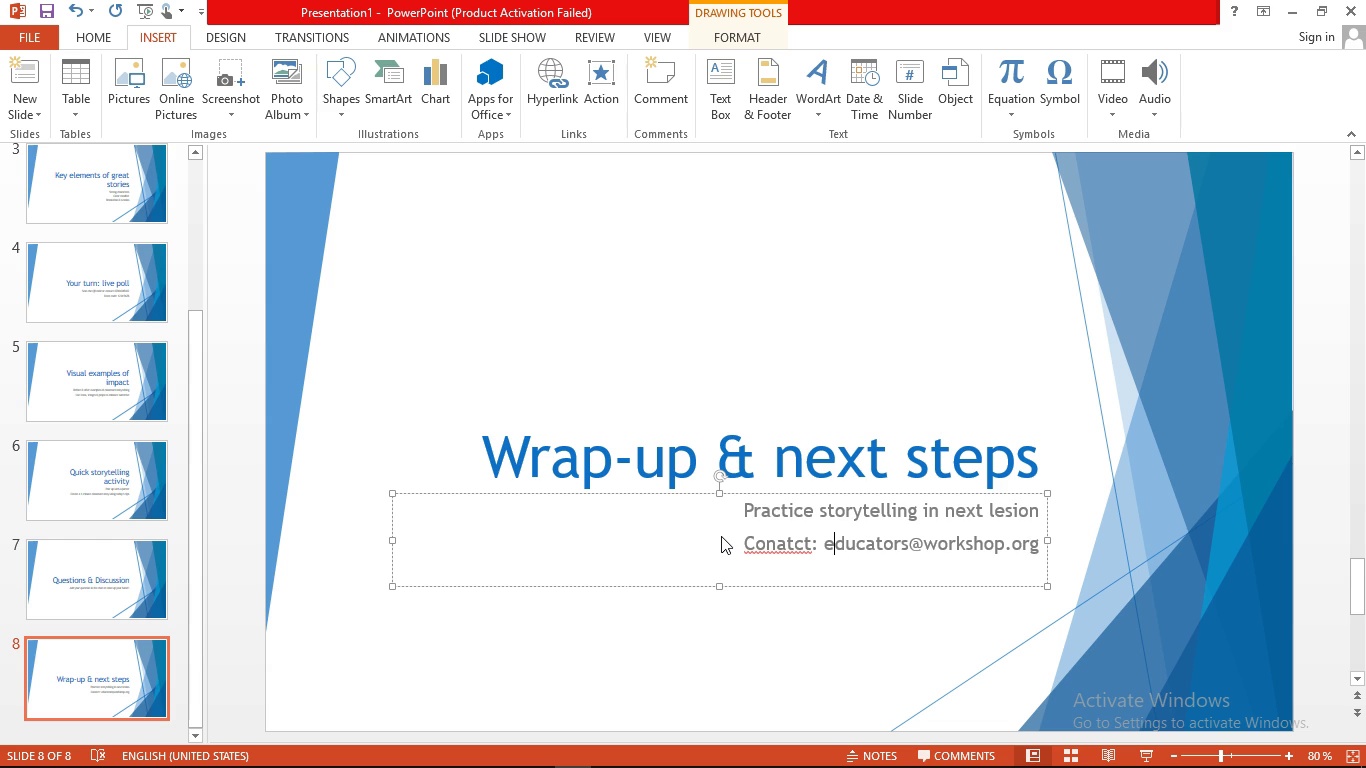 
key(ArrowLeft)
 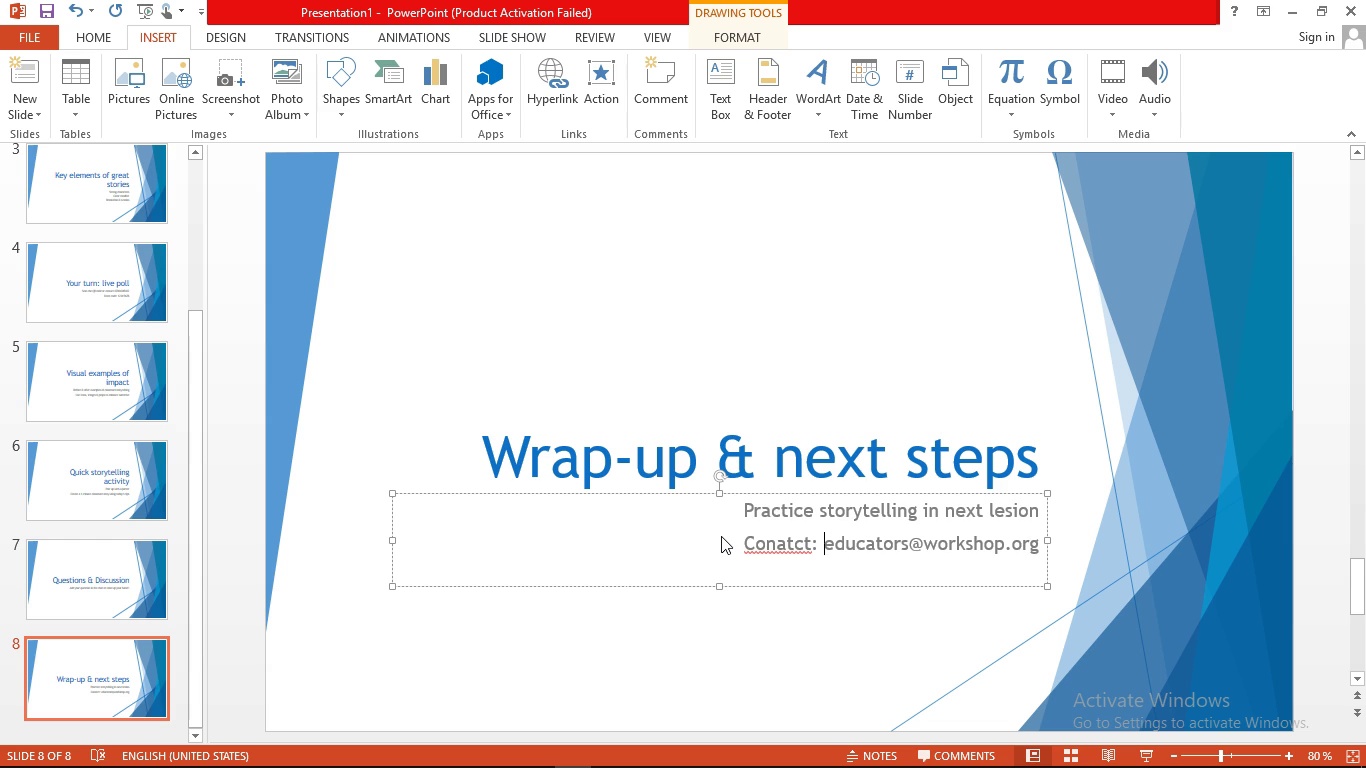 
key(ArrowRight)
 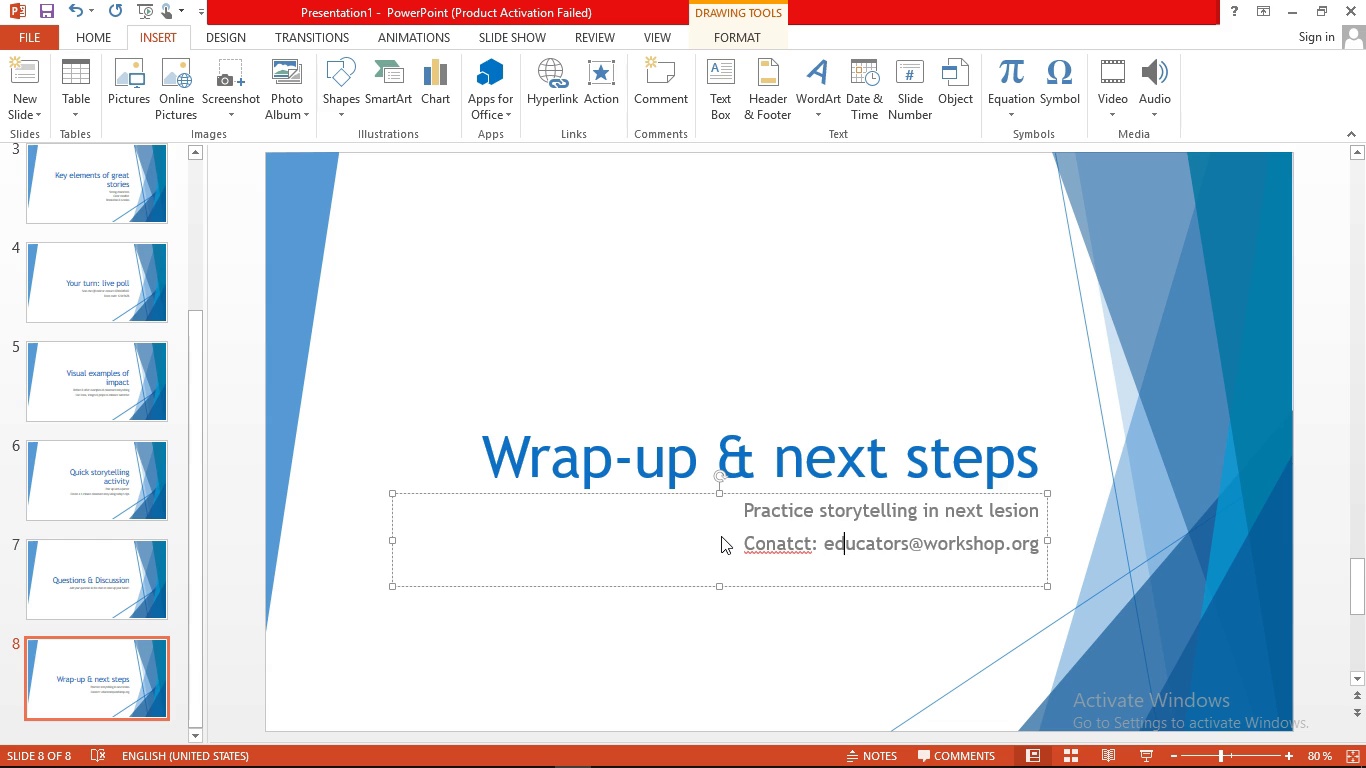 
key(ArrowRight)
 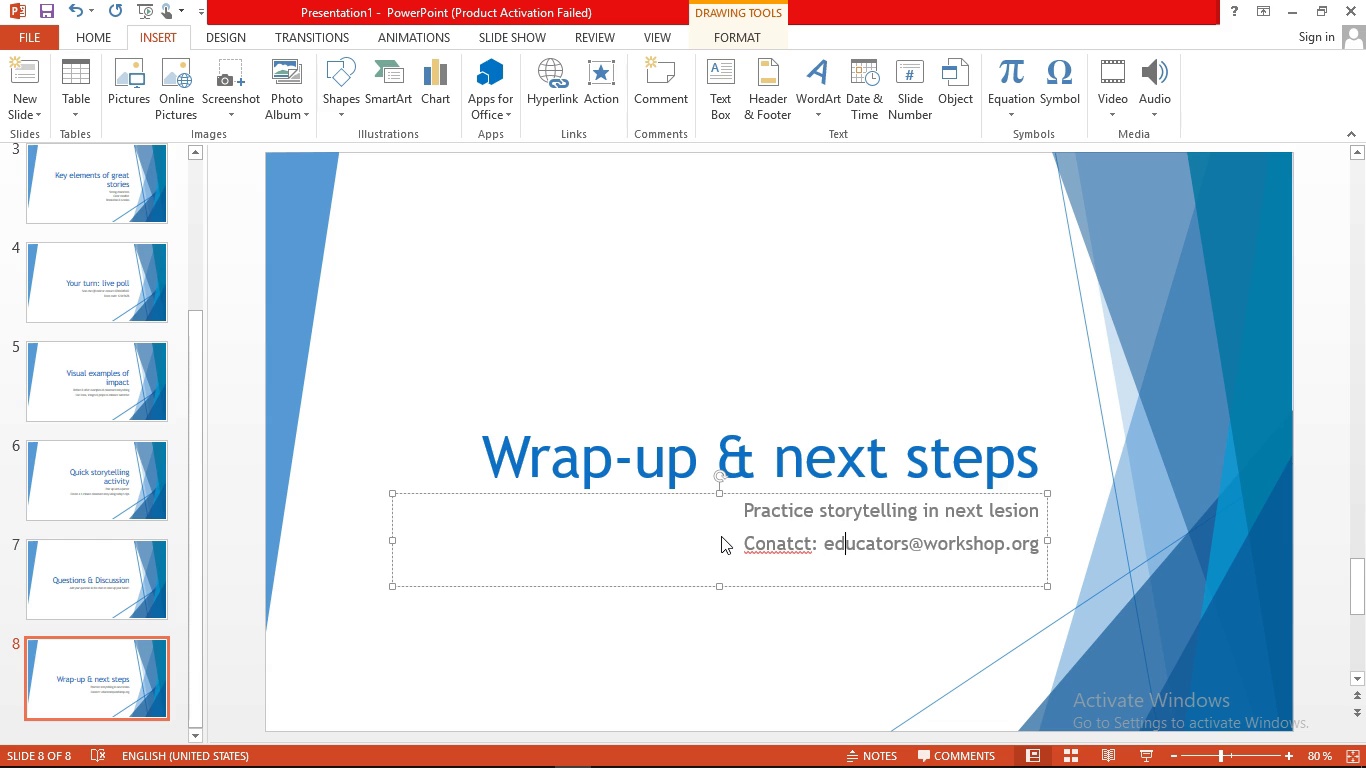 
key(ArrowRight)
 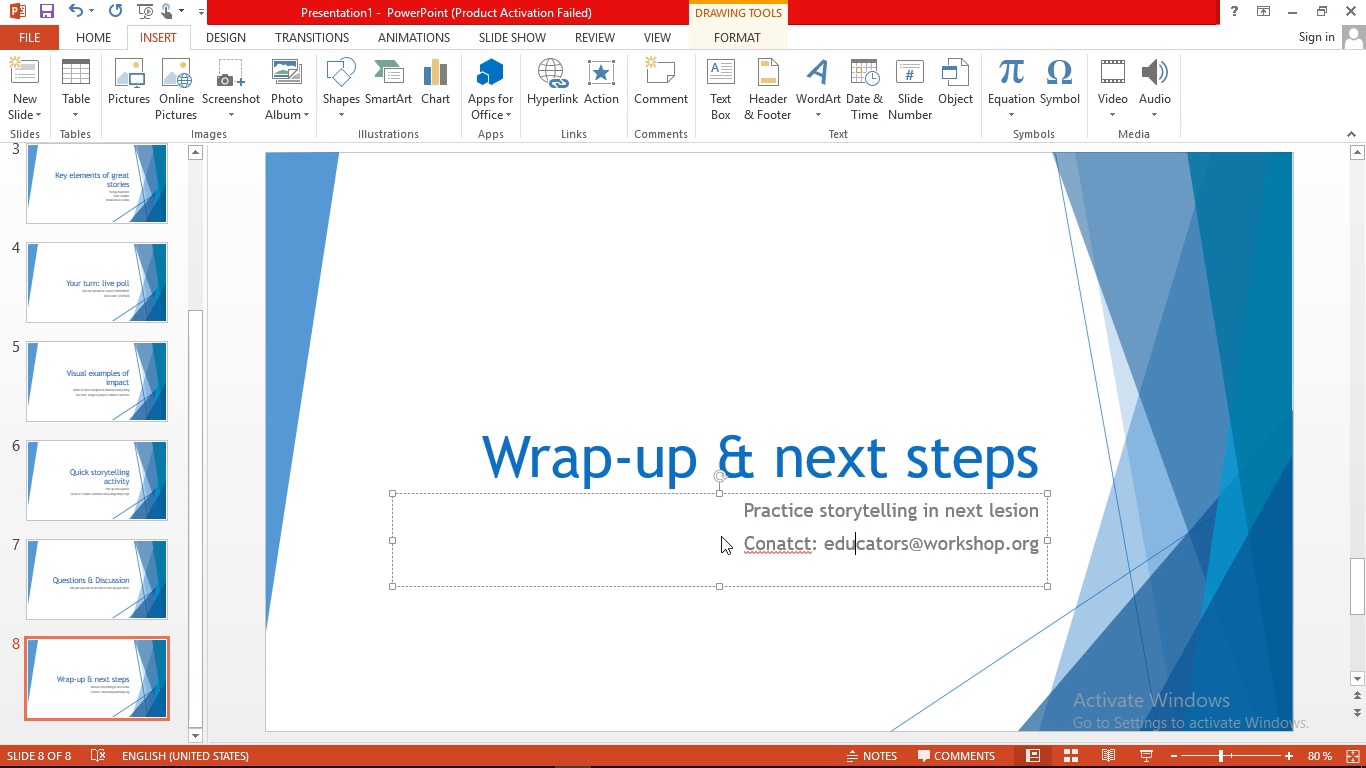 
key(ArrowRight)
 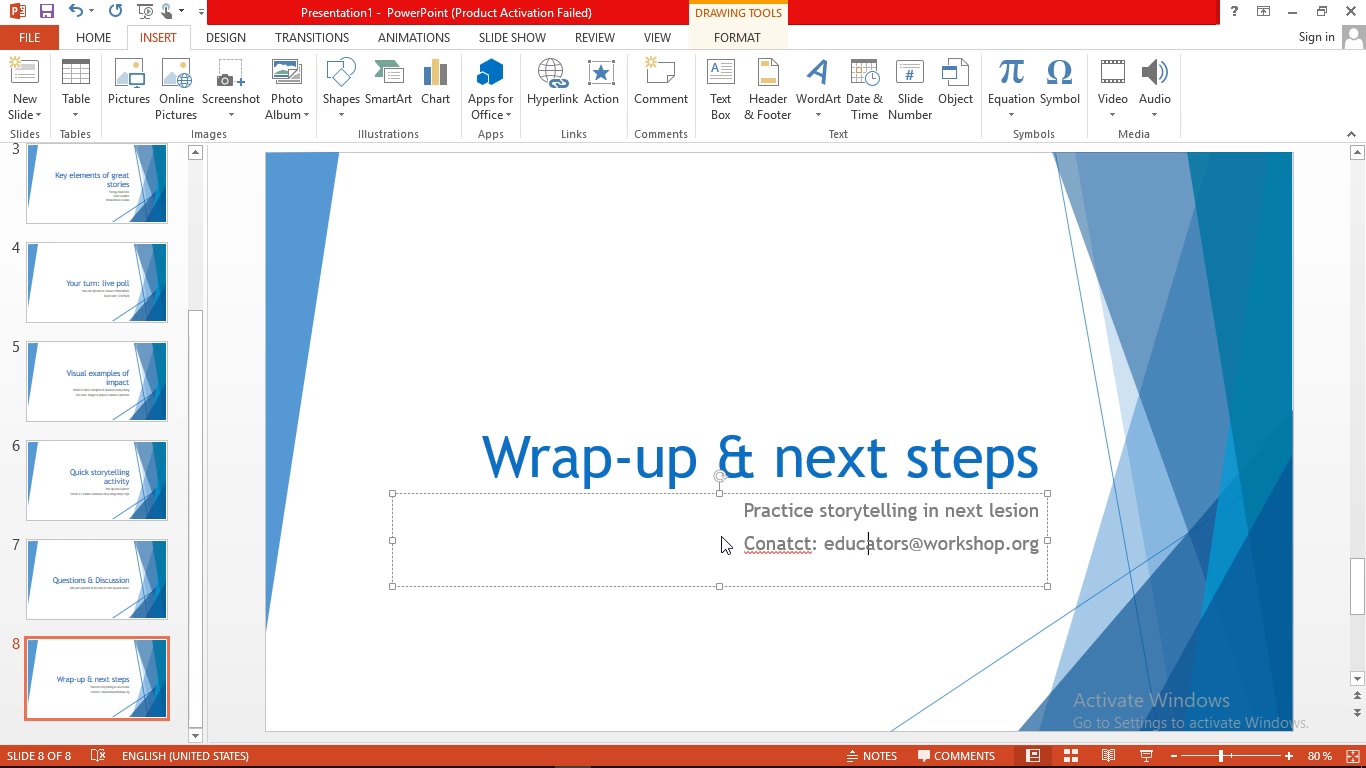 
key(ArrowRight)
 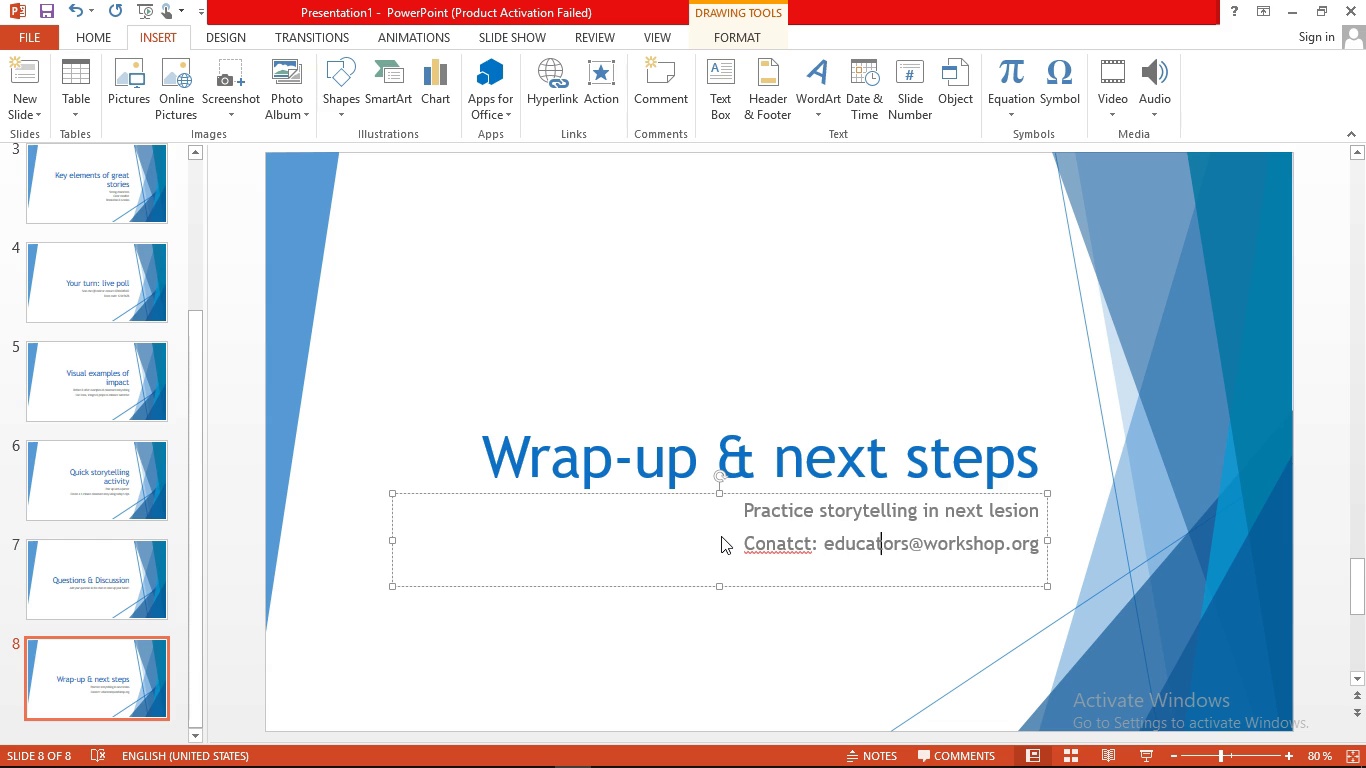 
key(ArrowRight)
 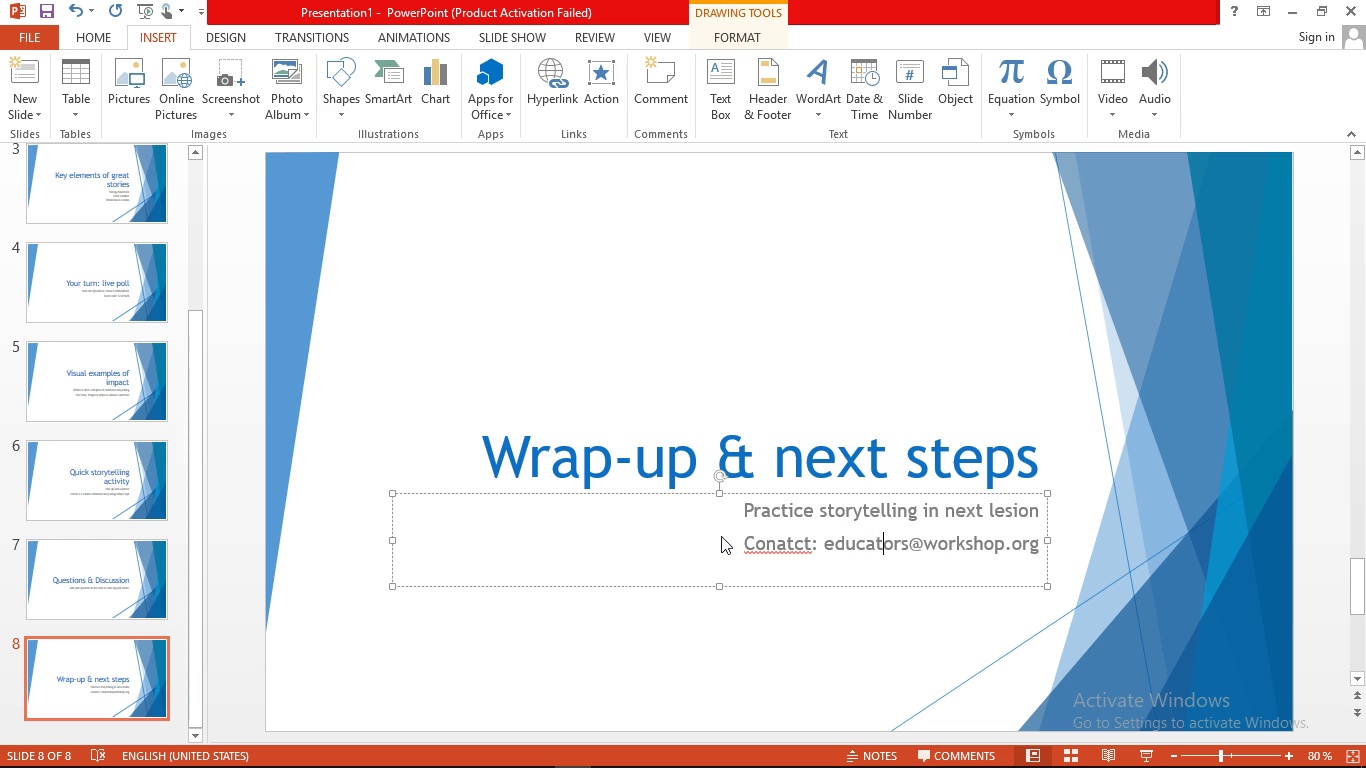 
key(ArrowRight)
 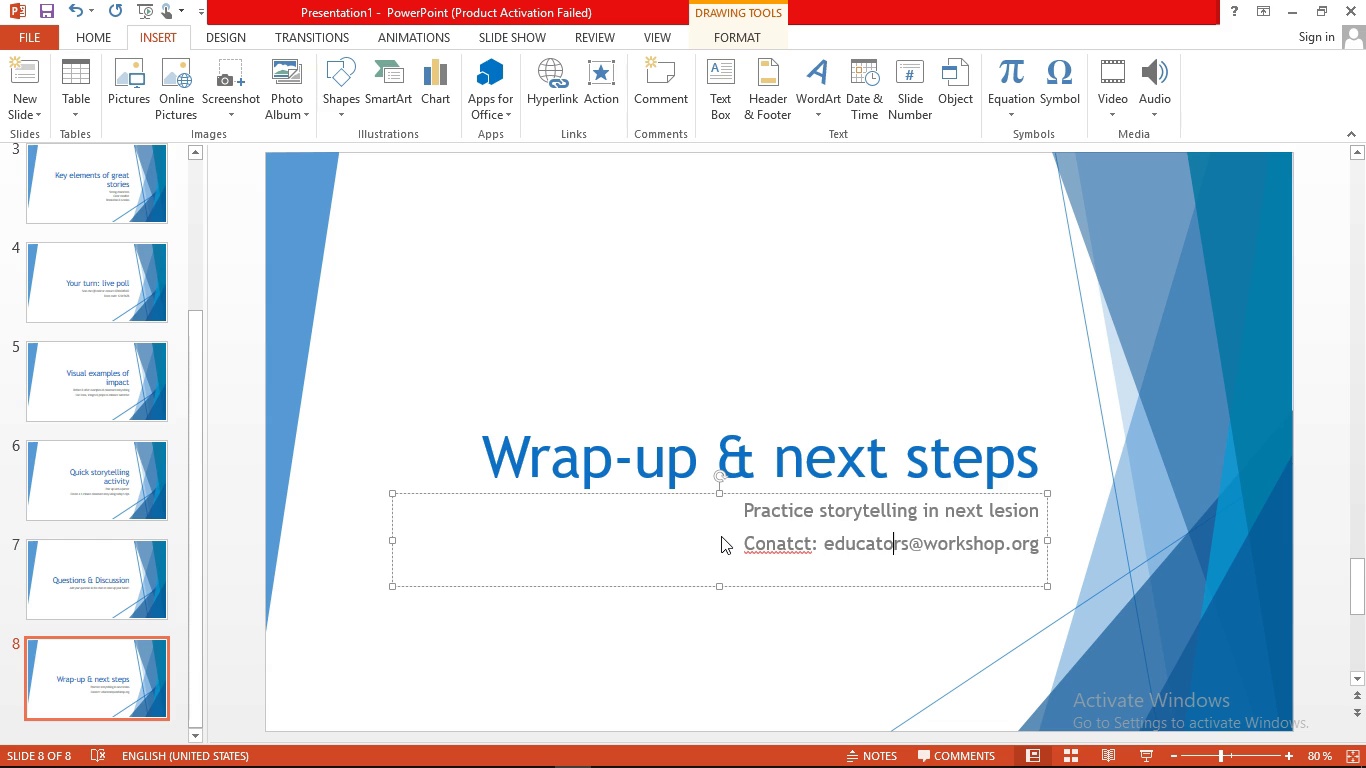 
key(ArrowRight)
 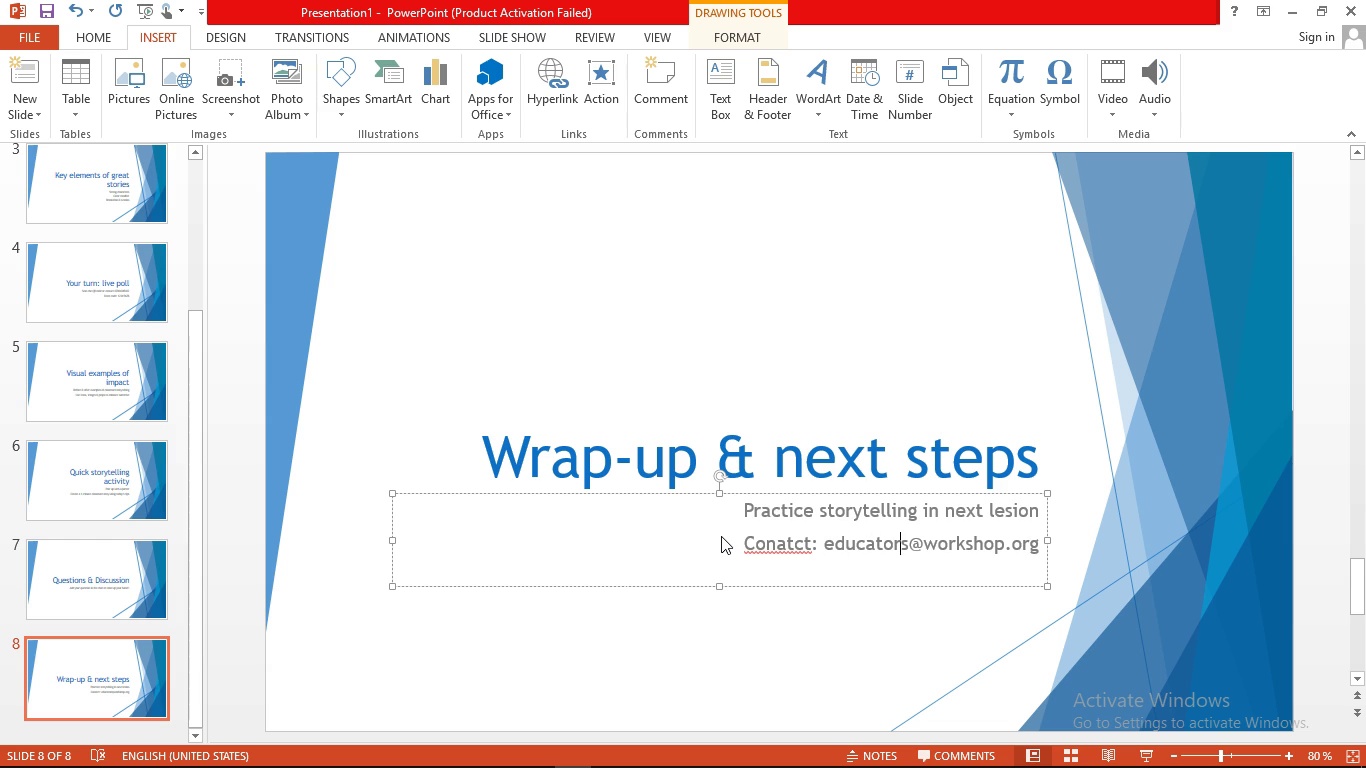 
key(ArrowRight)